 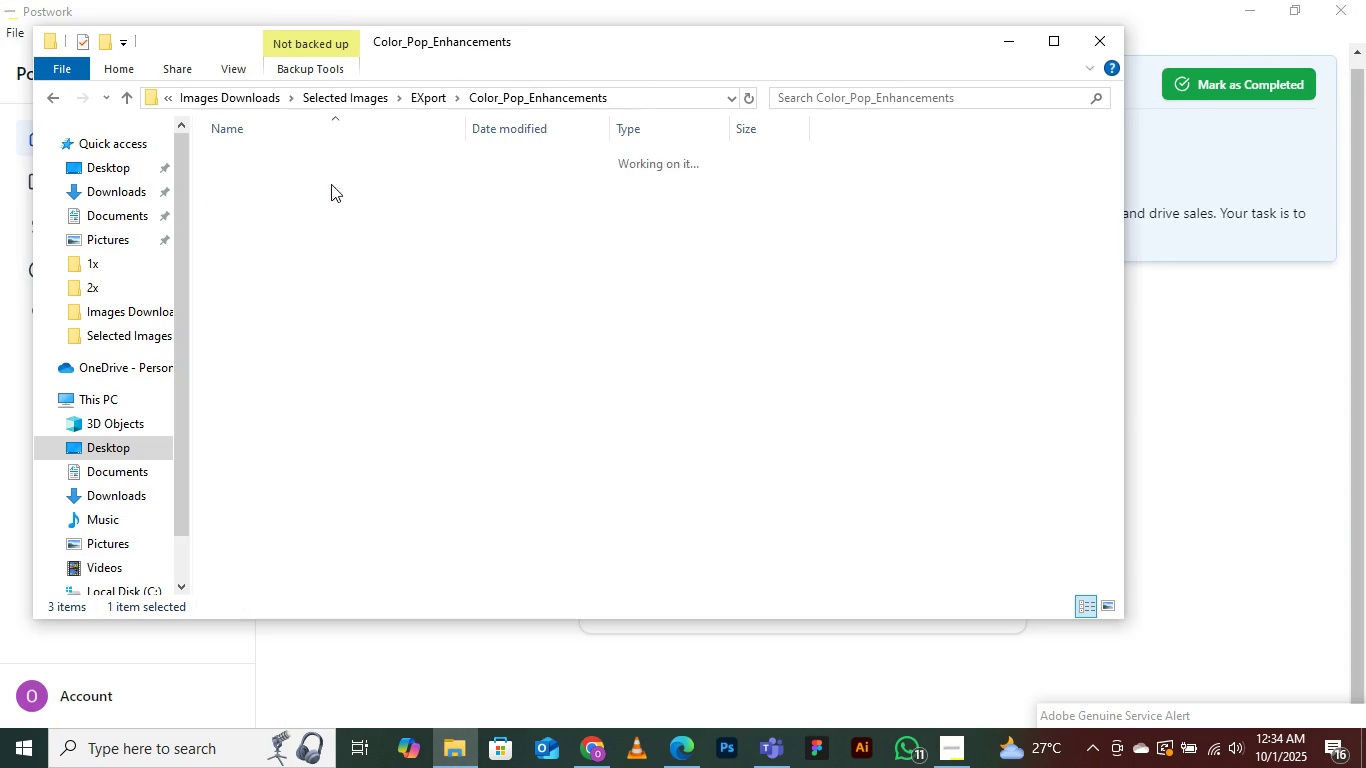 
triple_click([331, 181])
 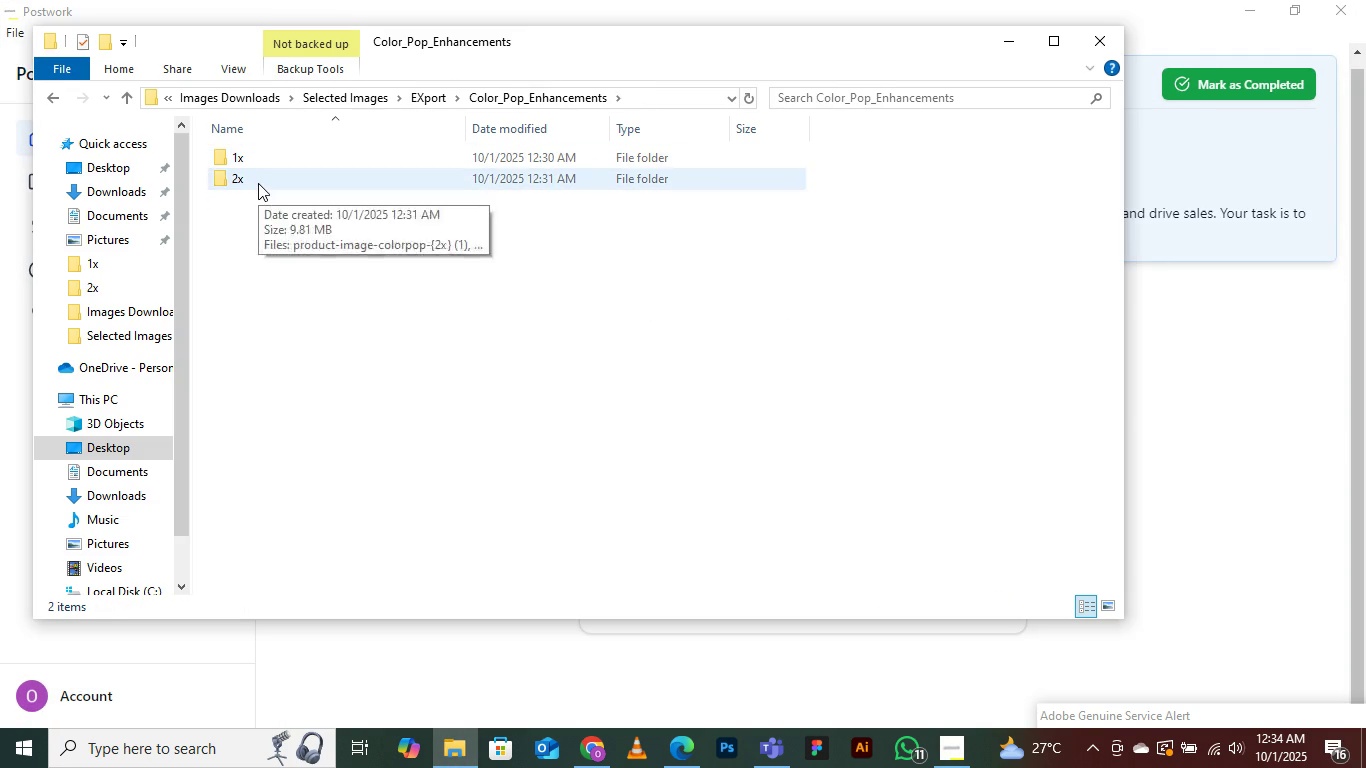 
double_click([258, 183])
 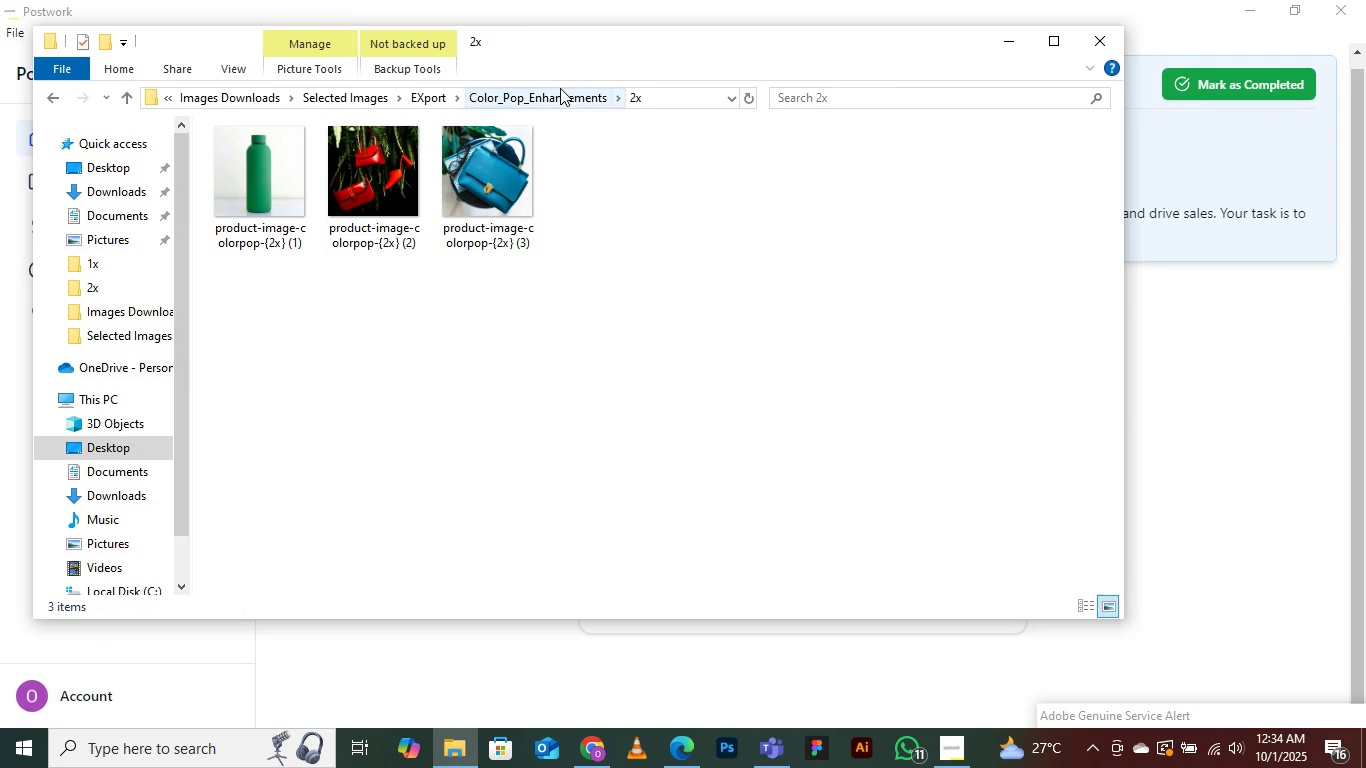 
left_click([560, 88])
 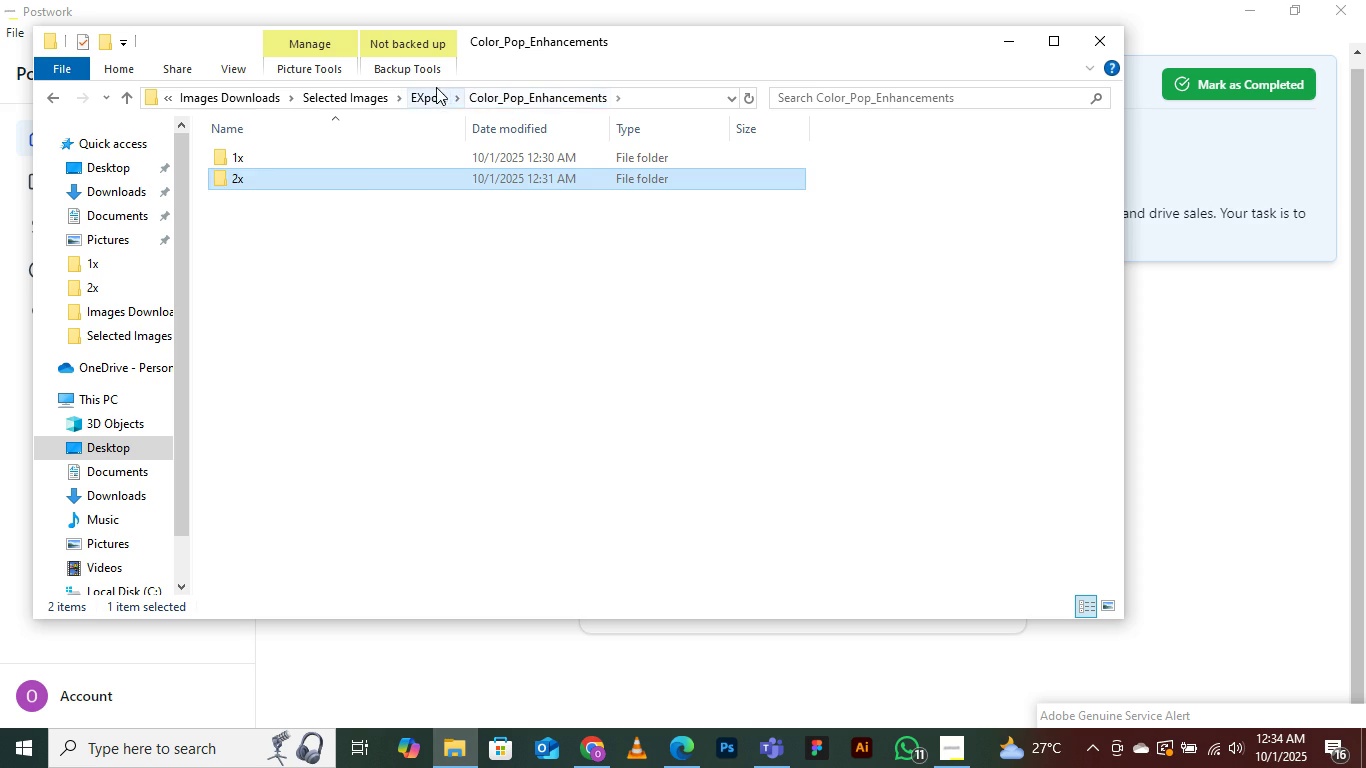 
left_click([436, 87])
 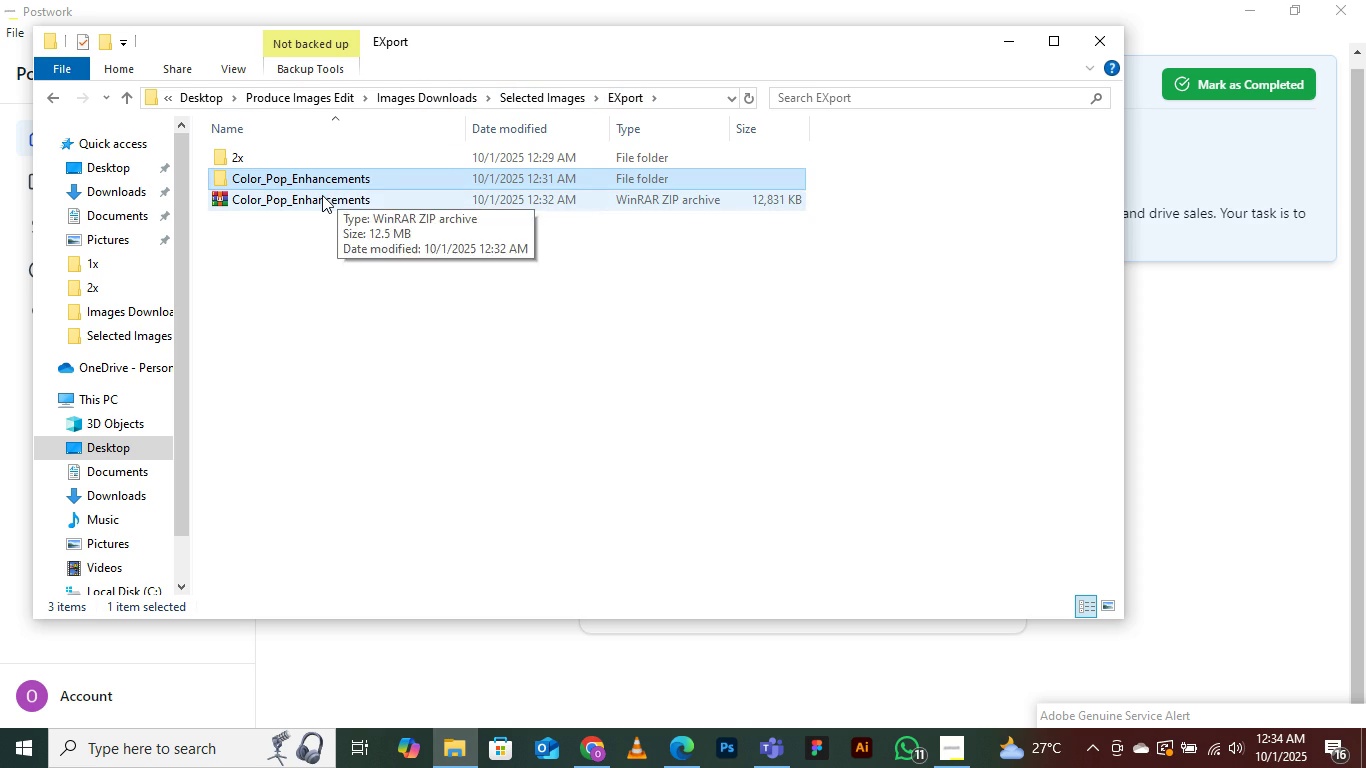 
left_click([322, 195])